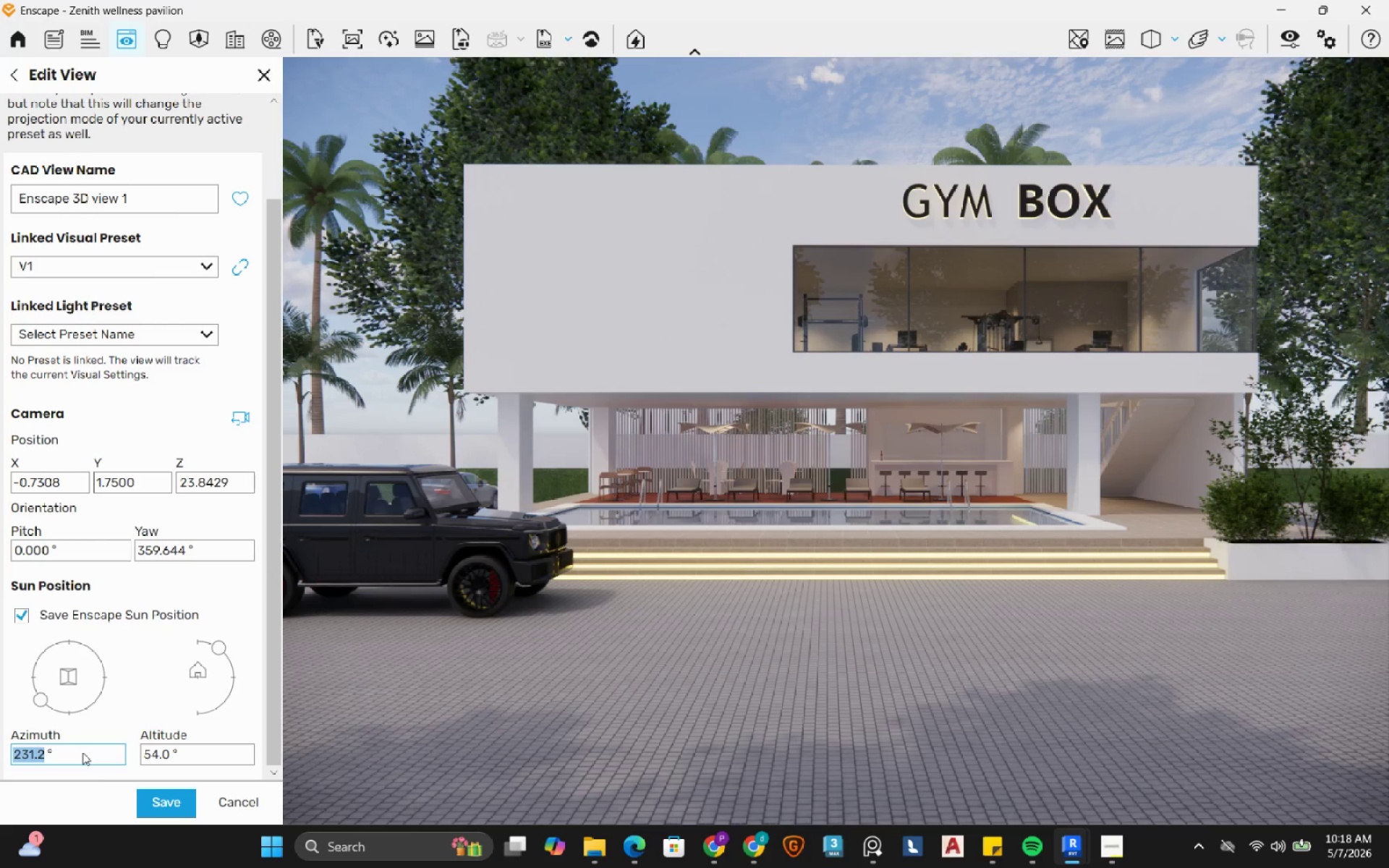 
key(Numpad2)
 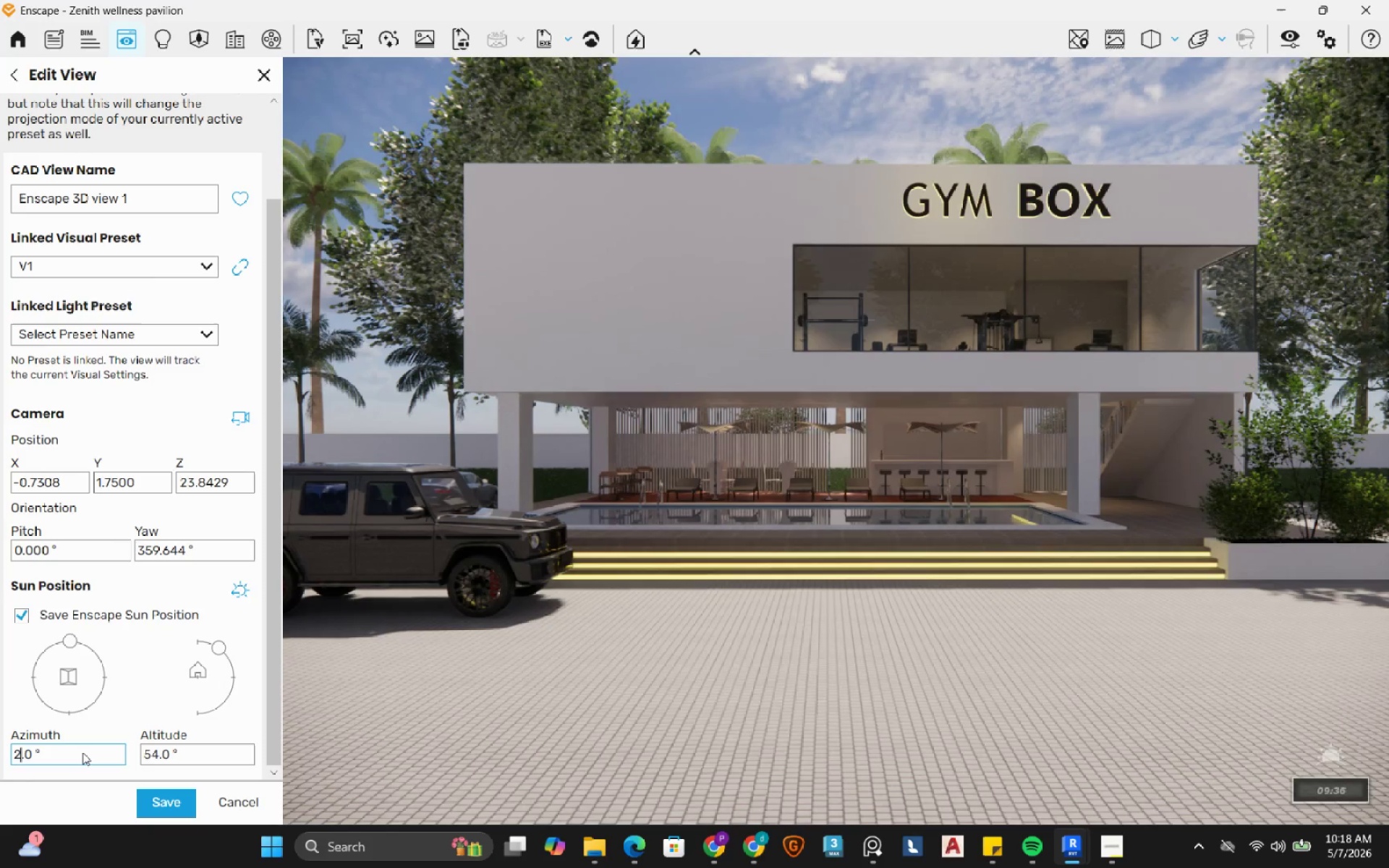 
key(Numpad1)
 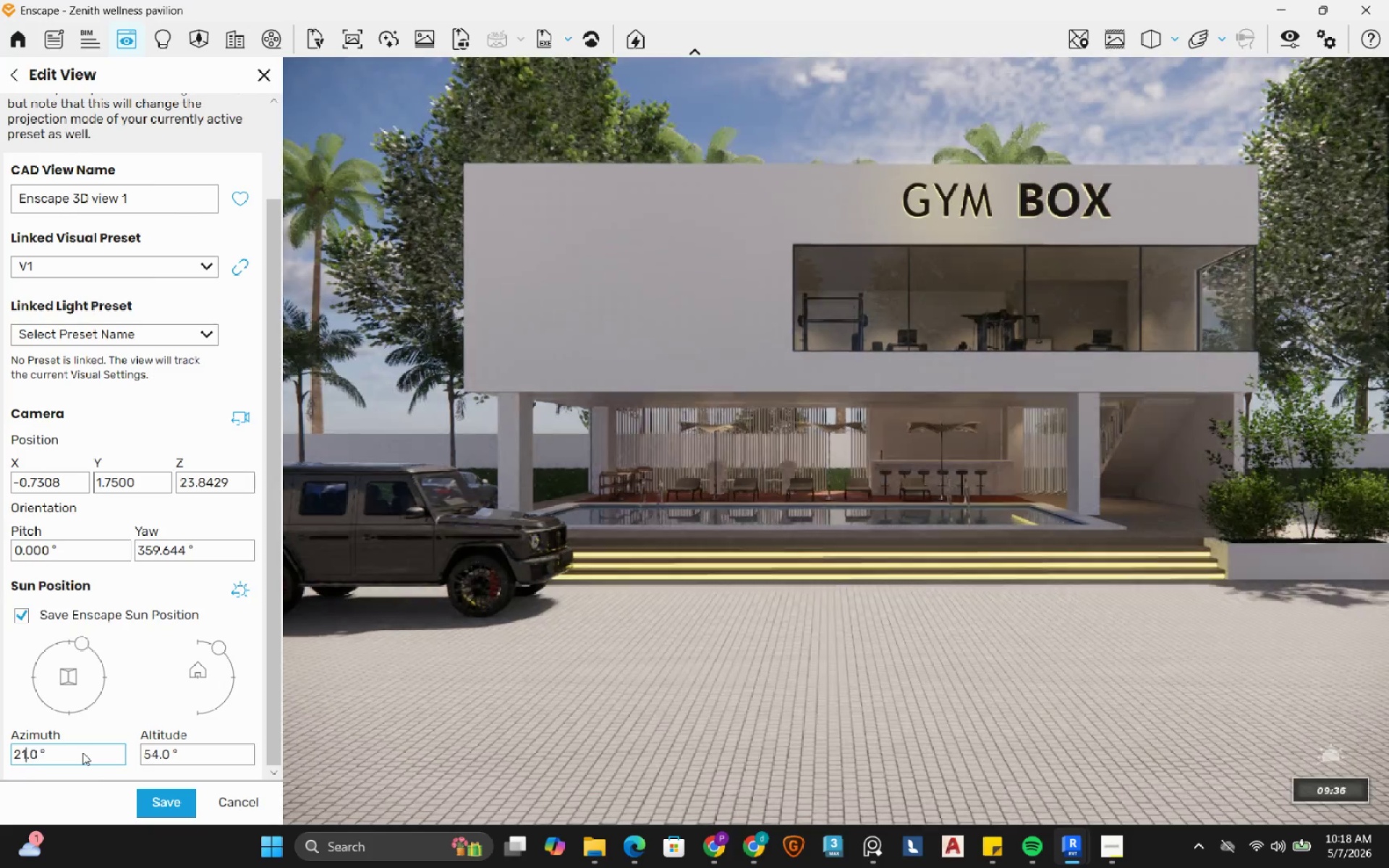 
key(Numpad1)
 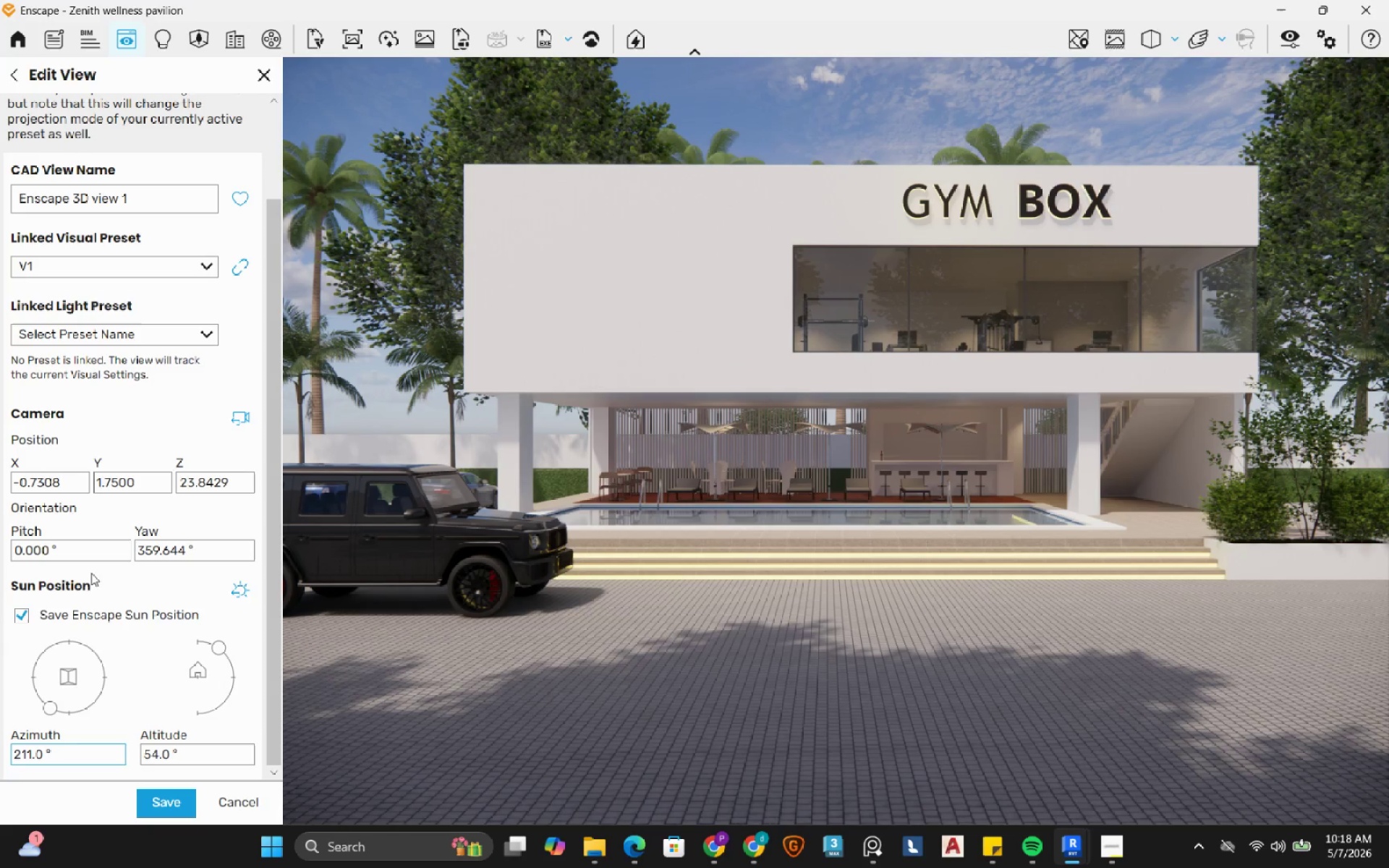 
left_click([197, 751])
 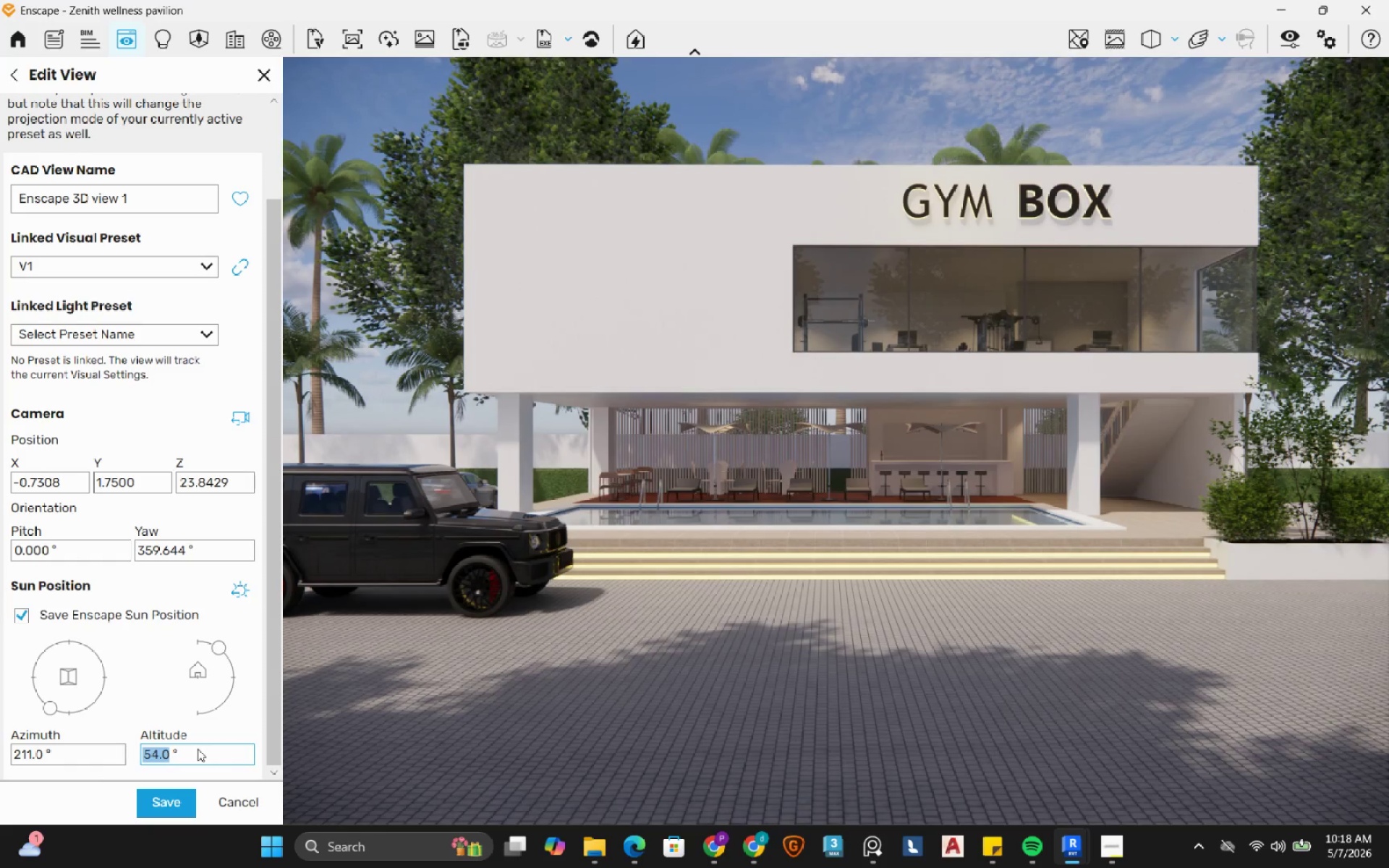 
key(Numpad2)
 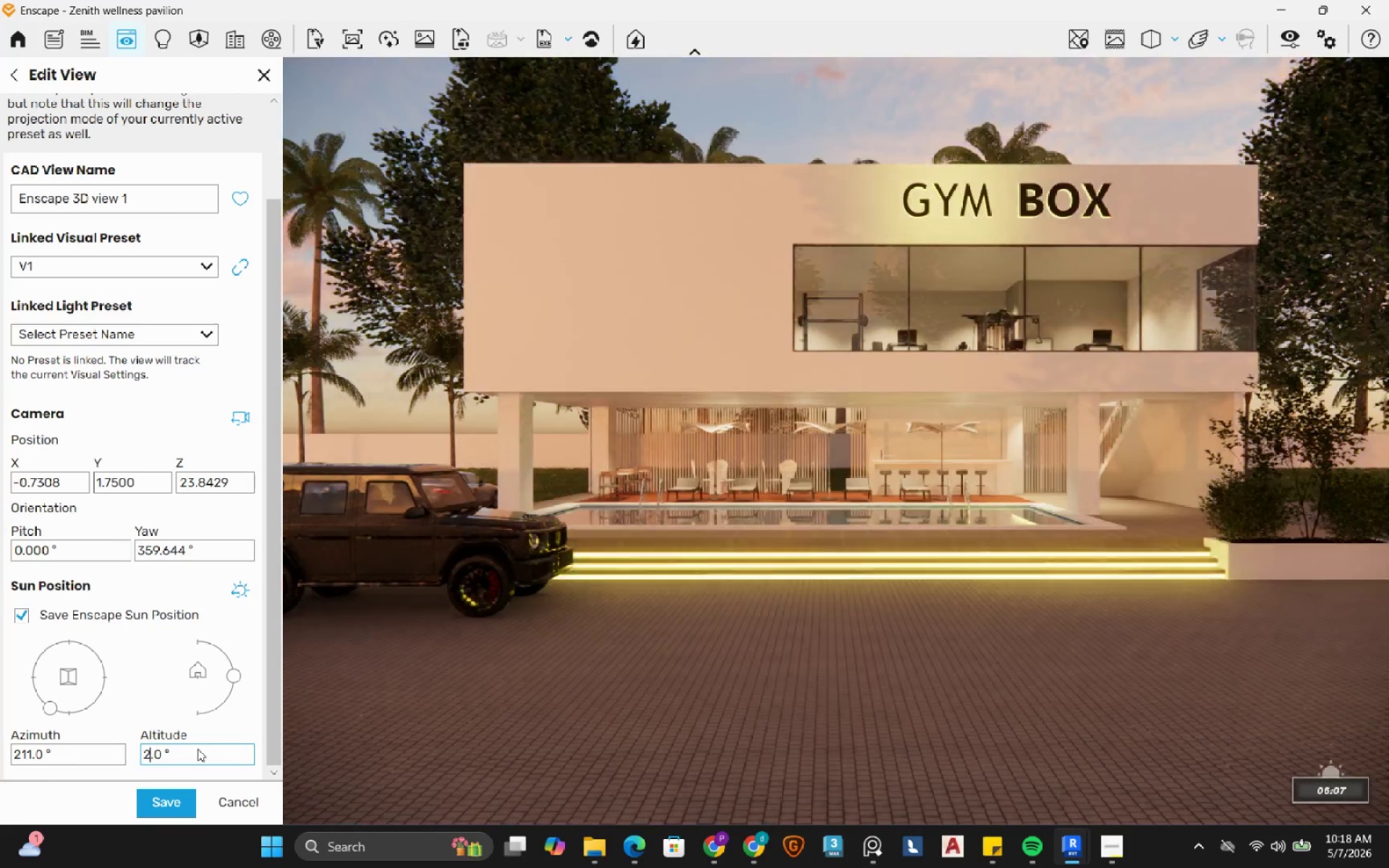 
key(Numpad0)
 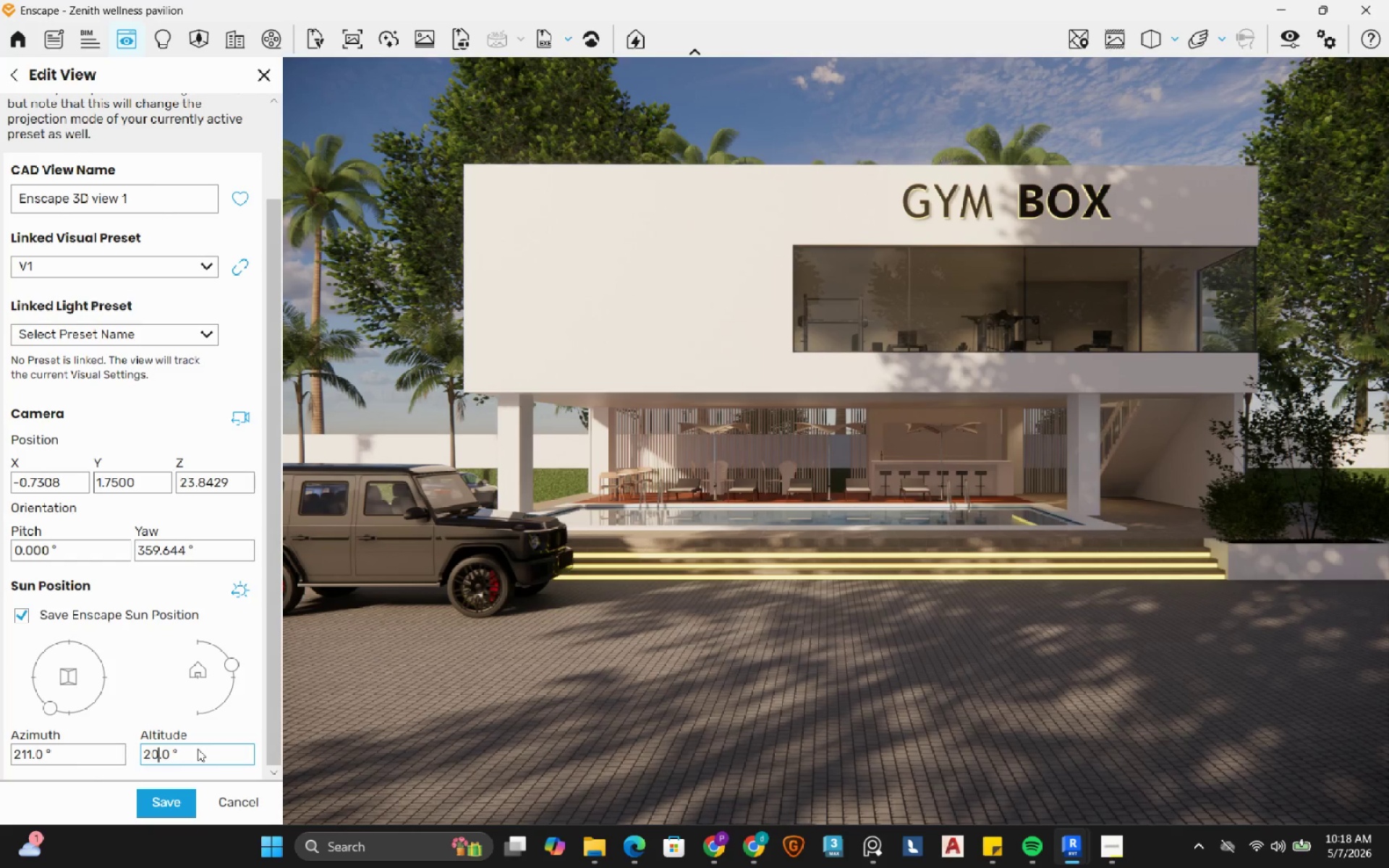 
key(Backspace)
 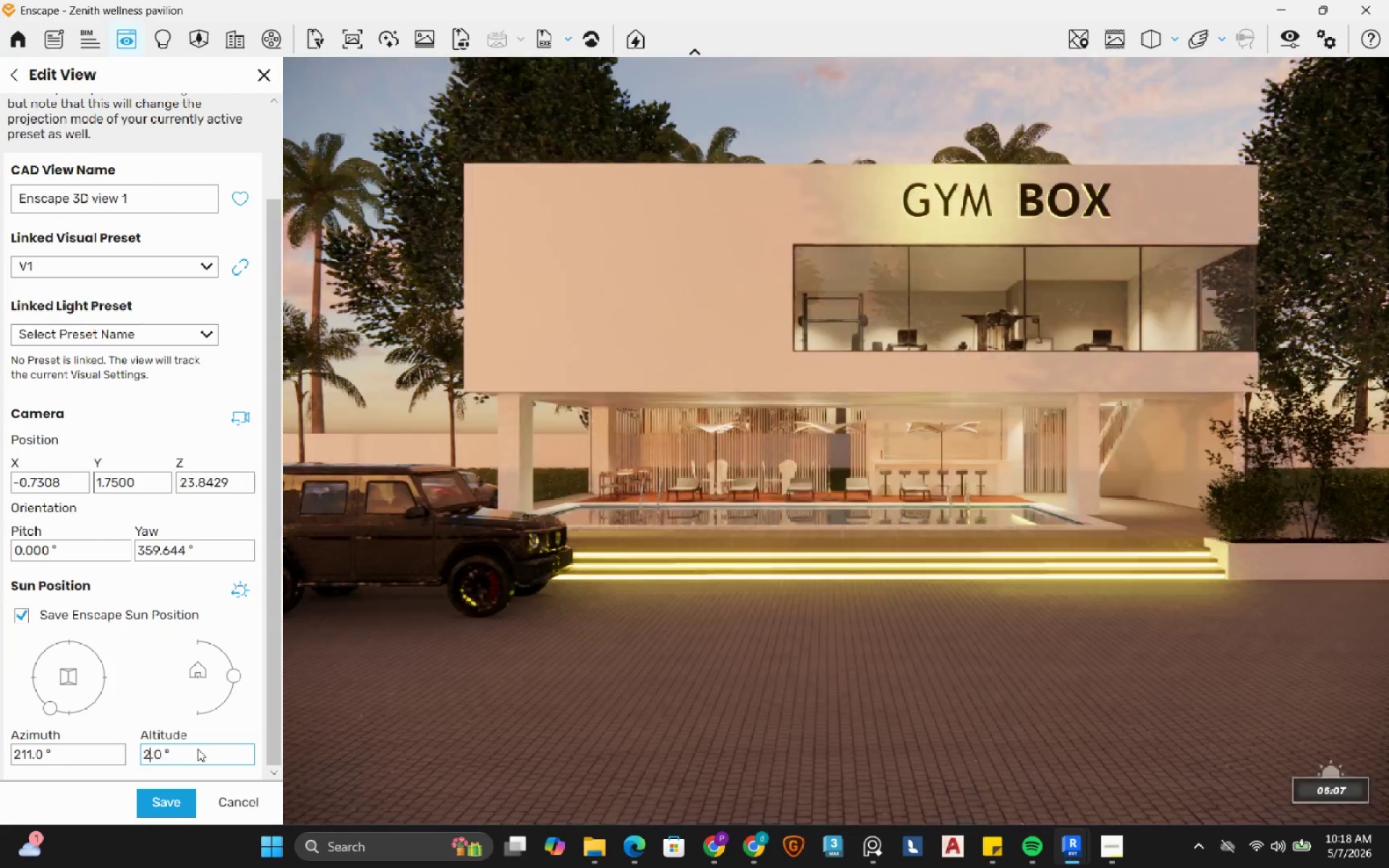 
key(Backspace)
 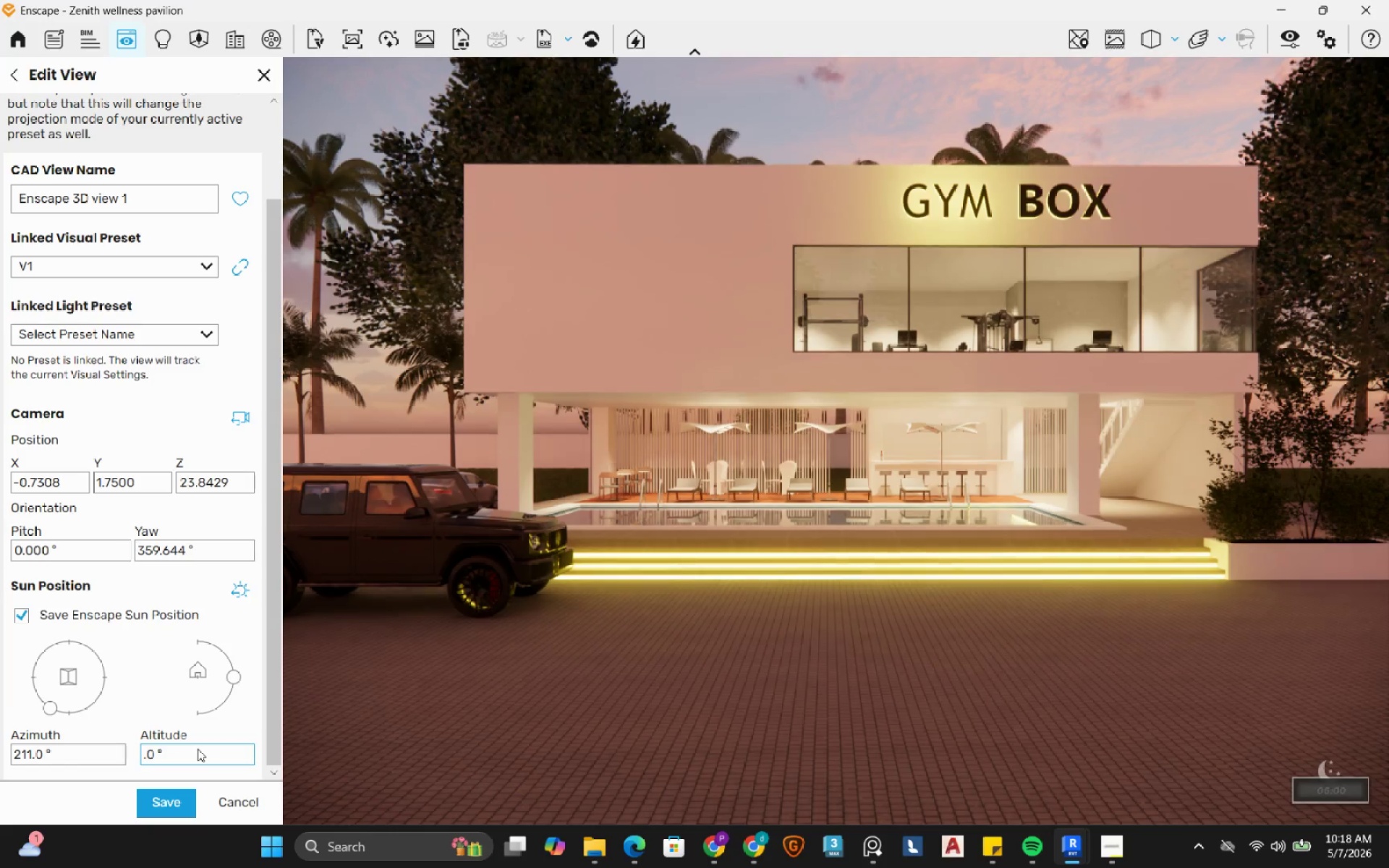 
key(Numpad1)
 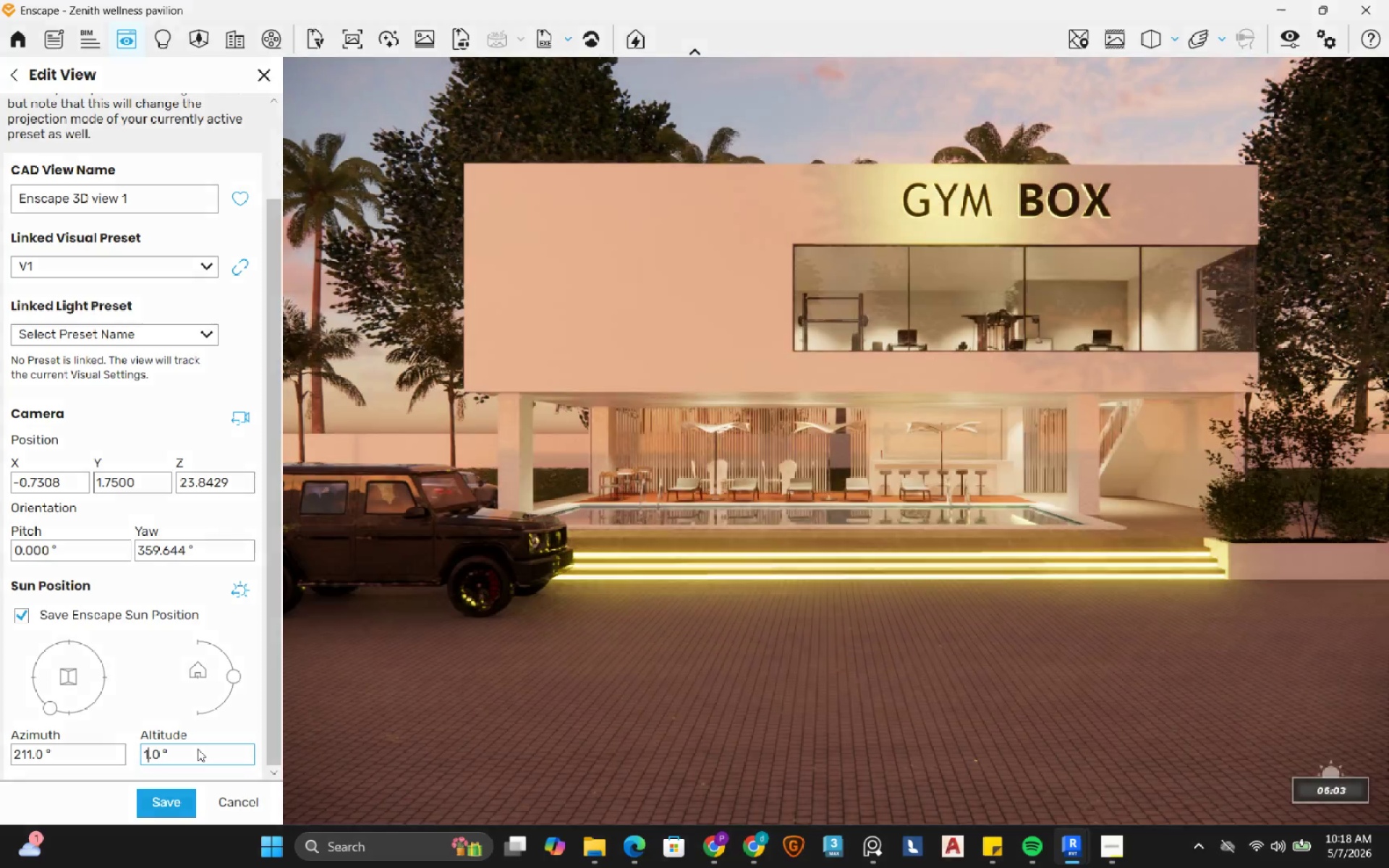 
key(Numpad9)
 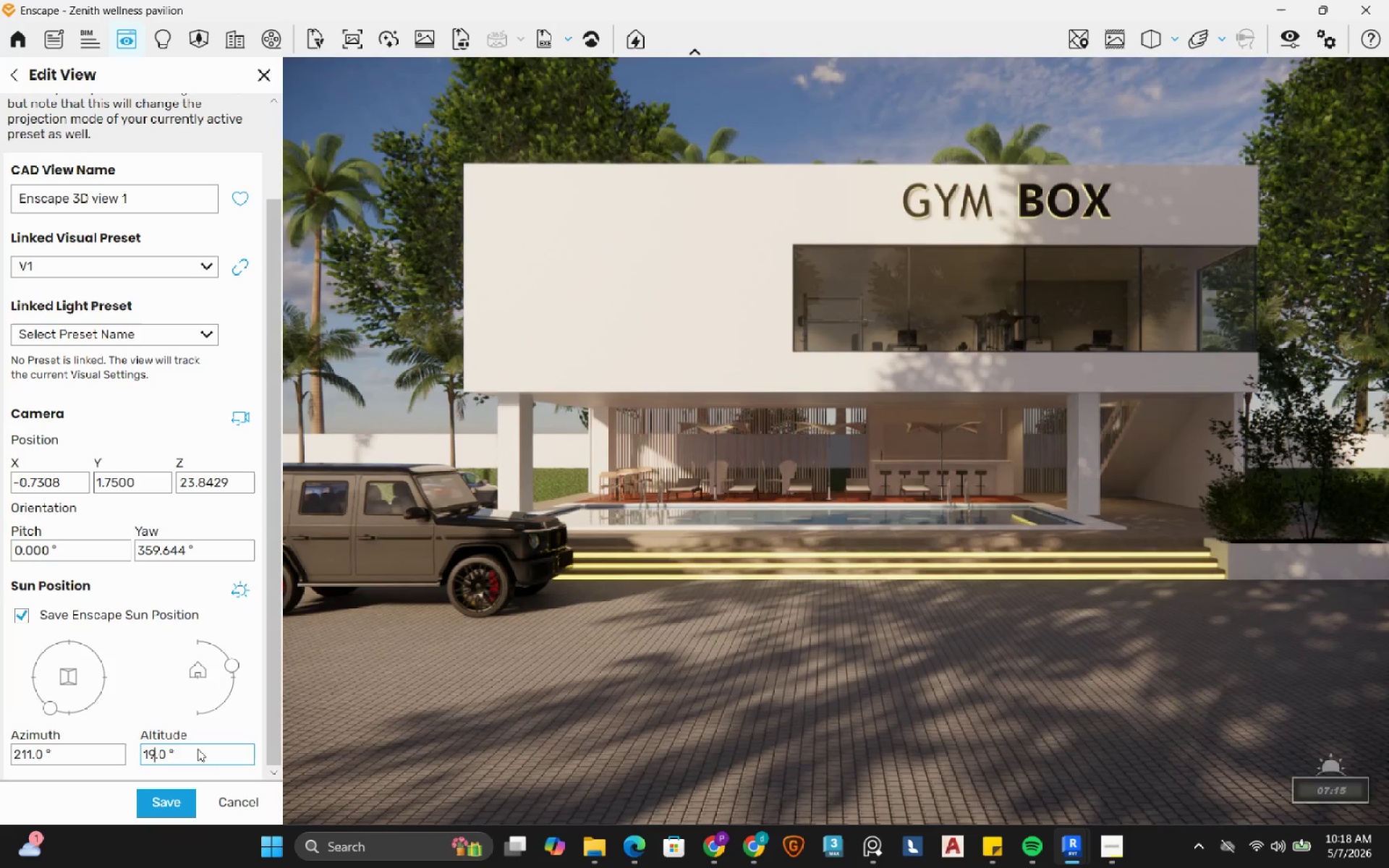 
key(NumpadEnter)
 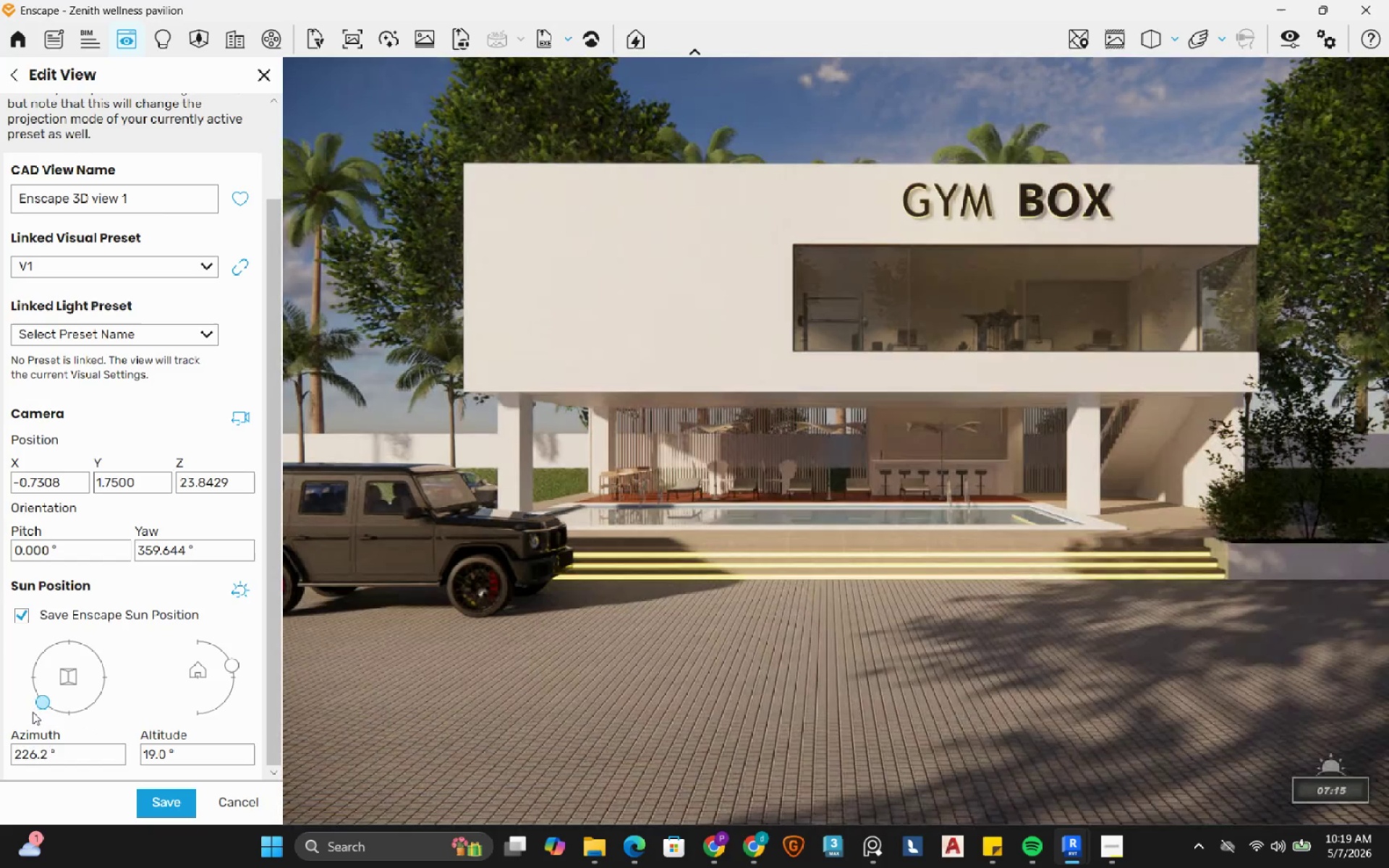 
wait(33.62)
 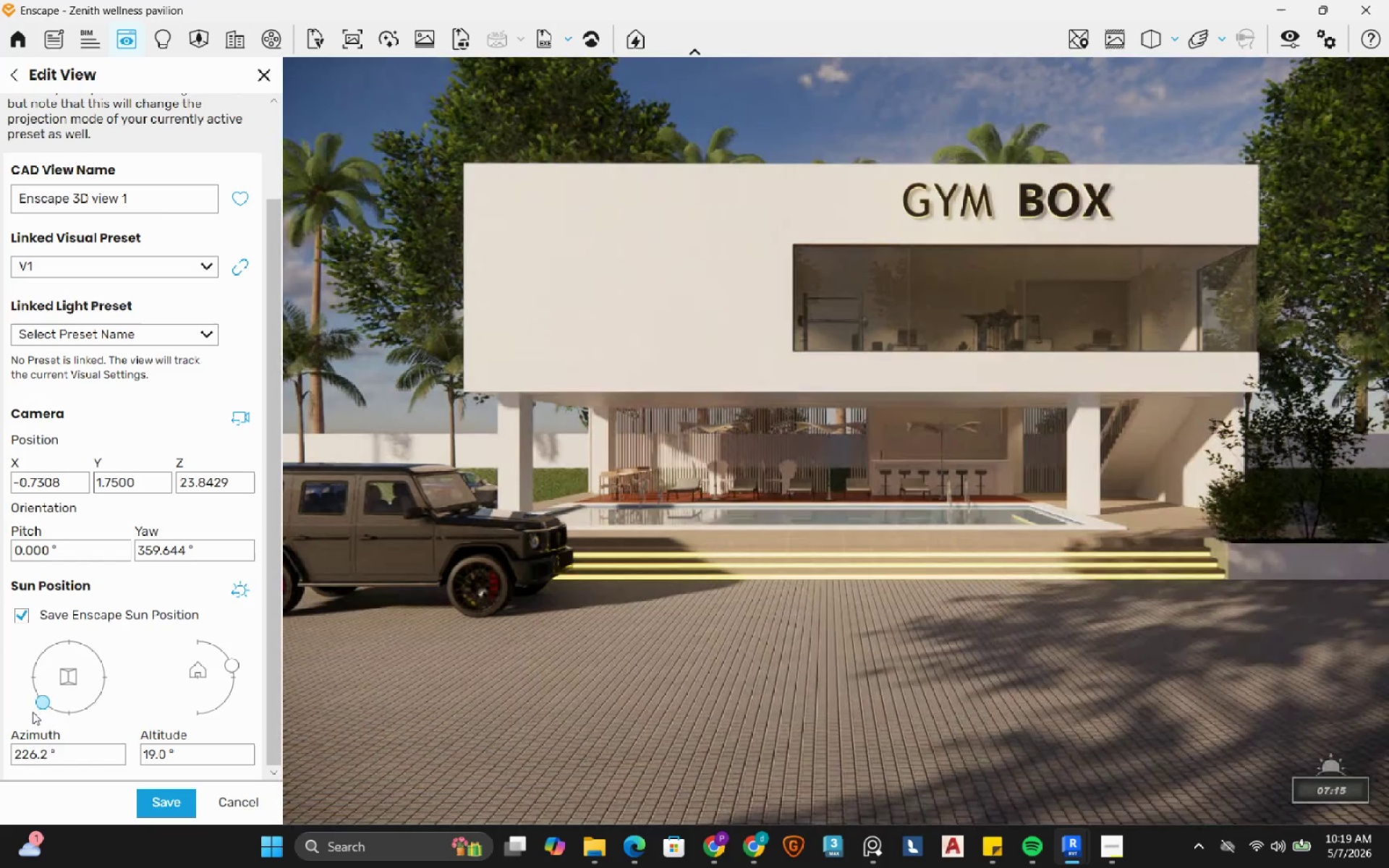 
left_click_drag(start_coordinate=[235, 670], to_coordinate=[234, 664])
 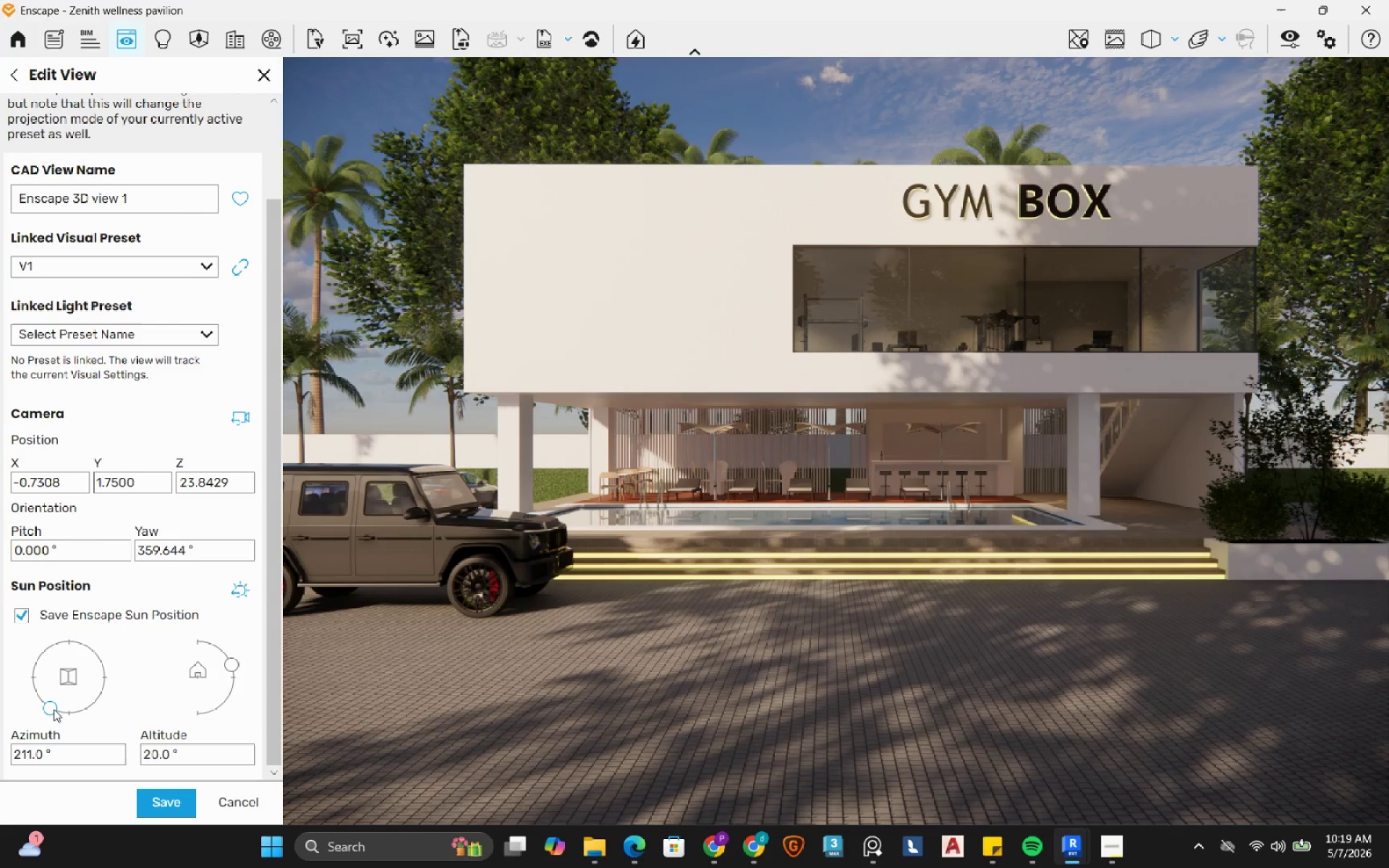 
left_click_drag(start_coordinate=[54, 709], to_coordinate=[51, 705])
 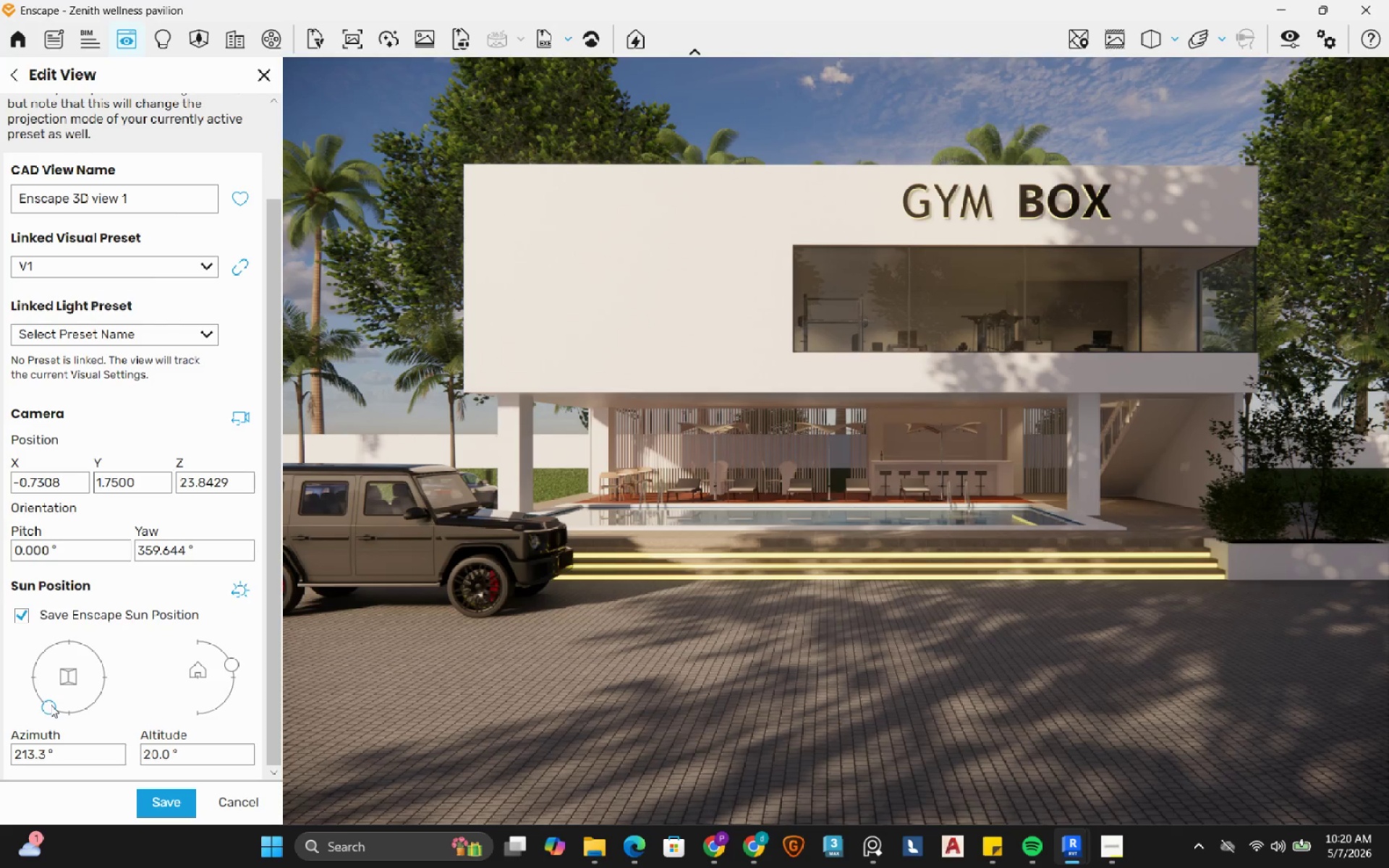 
wait(11.52)
 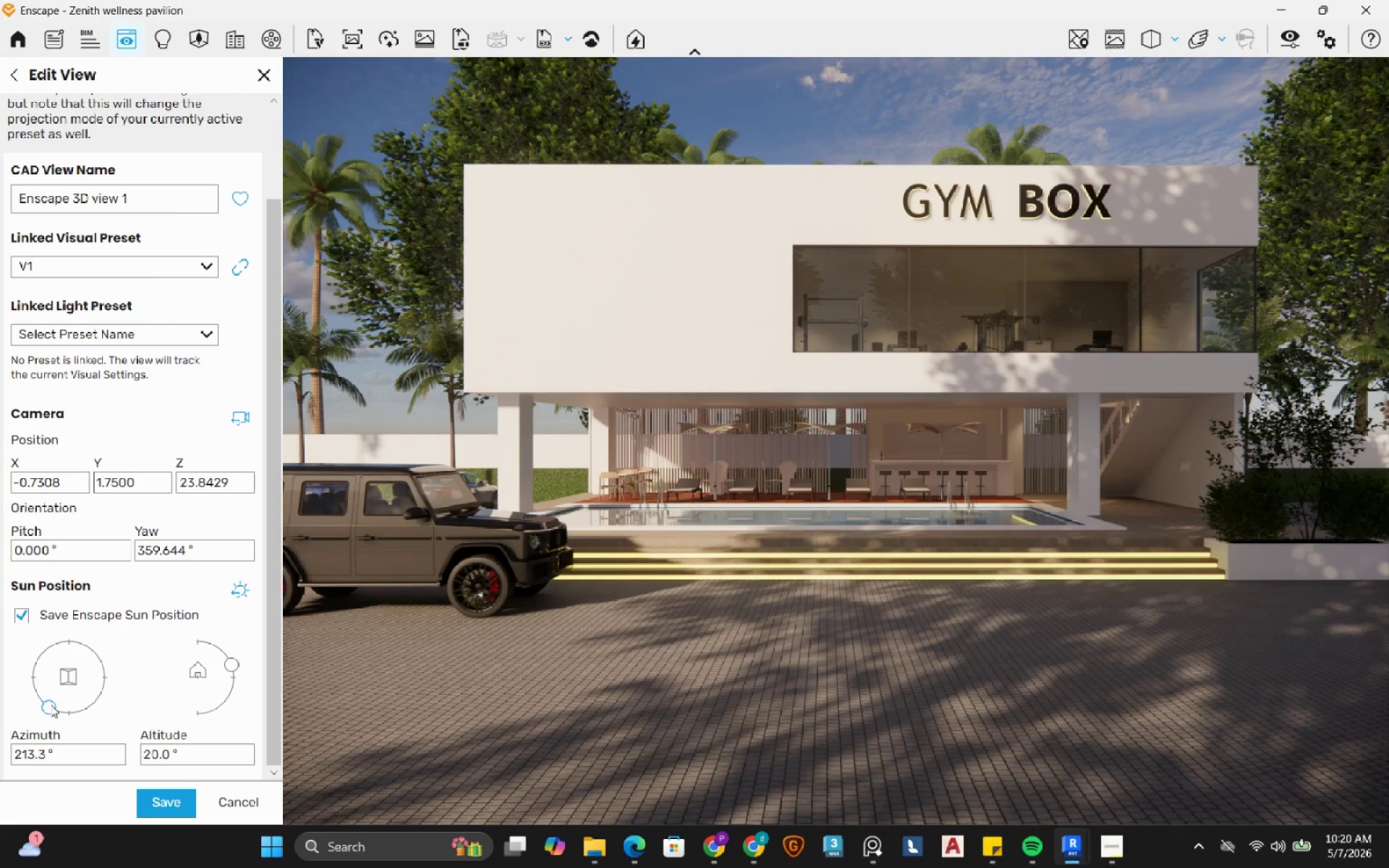 
left_click([1328, 43])
 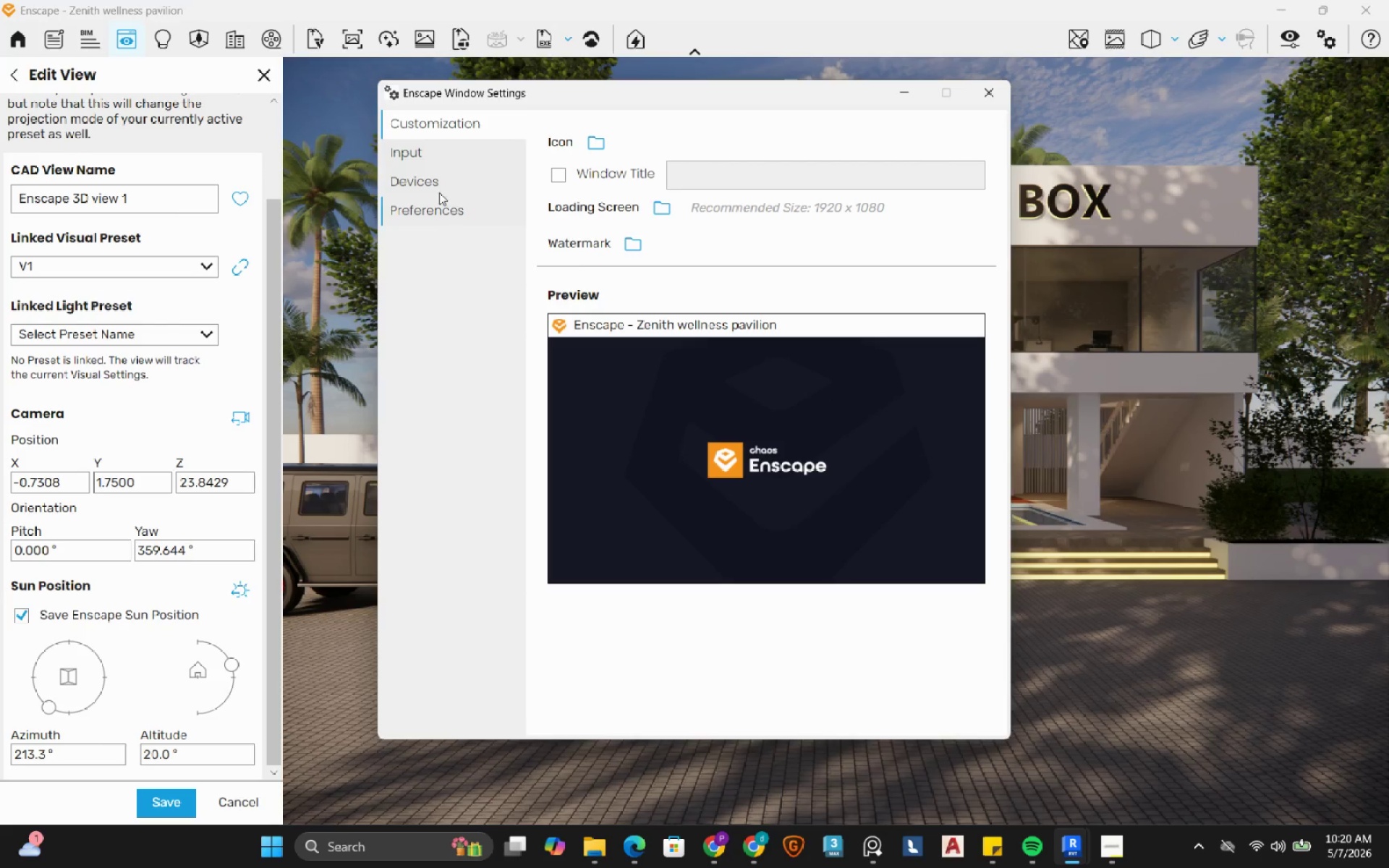 
left_click([432, 151])
 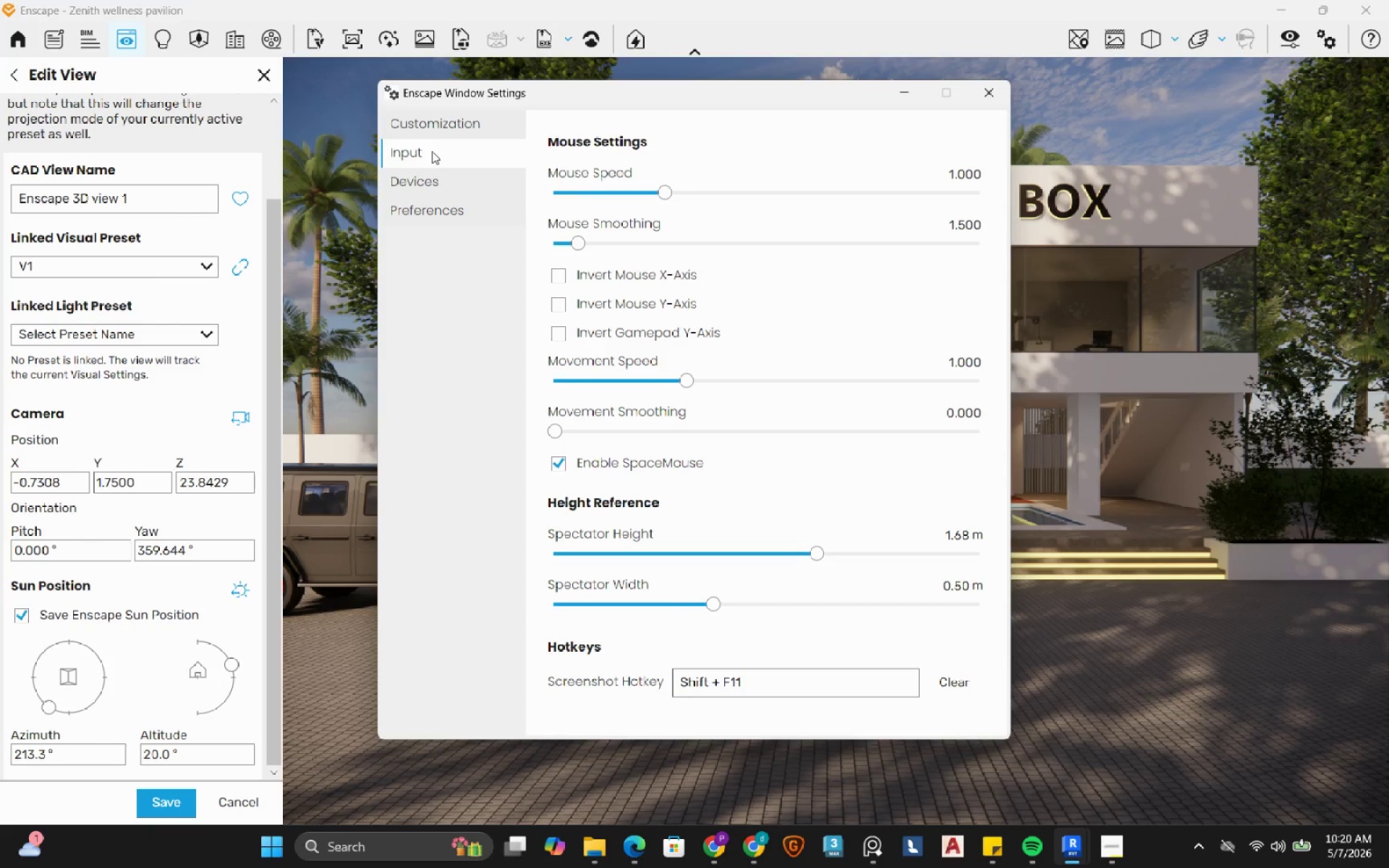 
left_click([427, 177])
 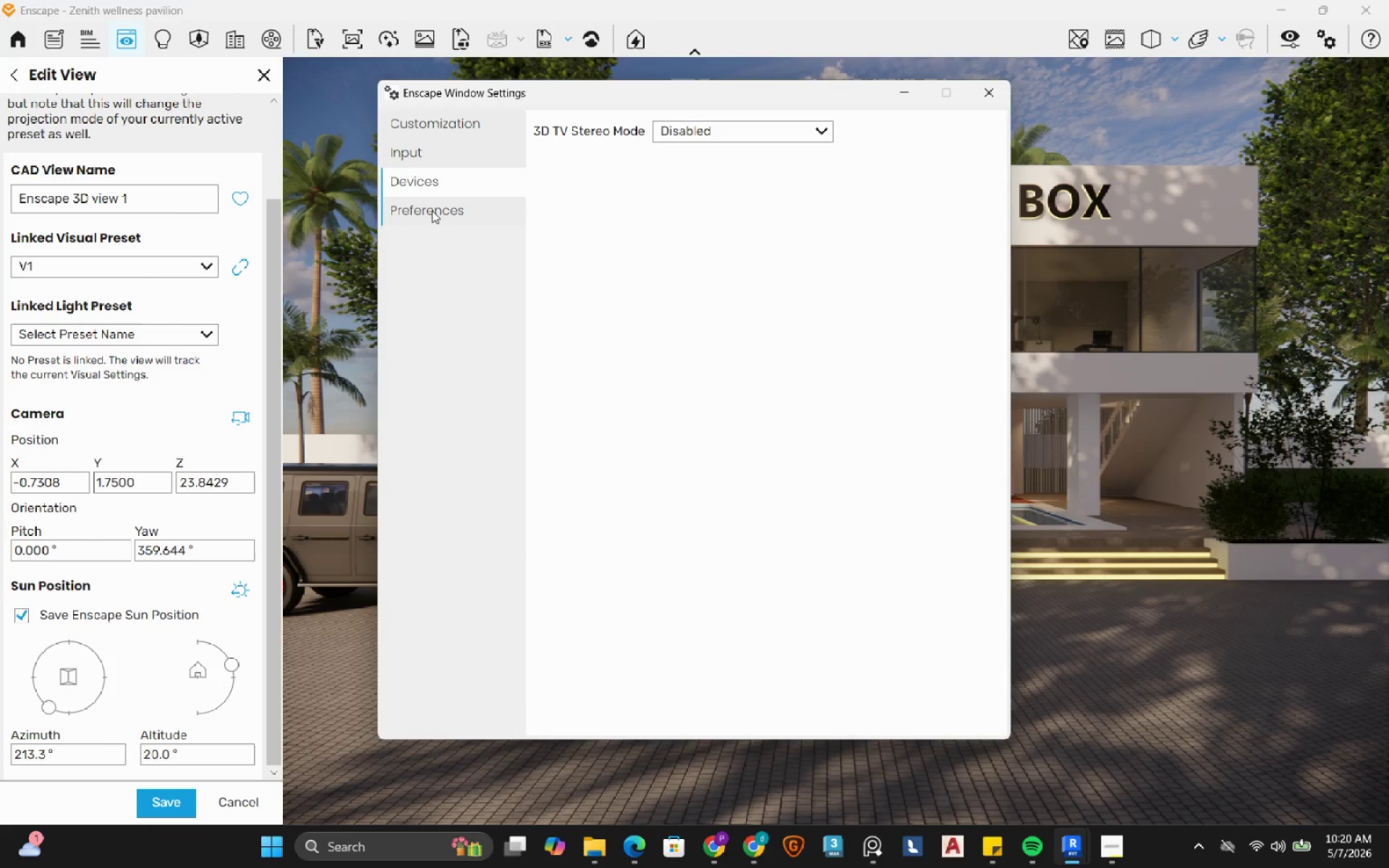 
left_click([432, 210])
 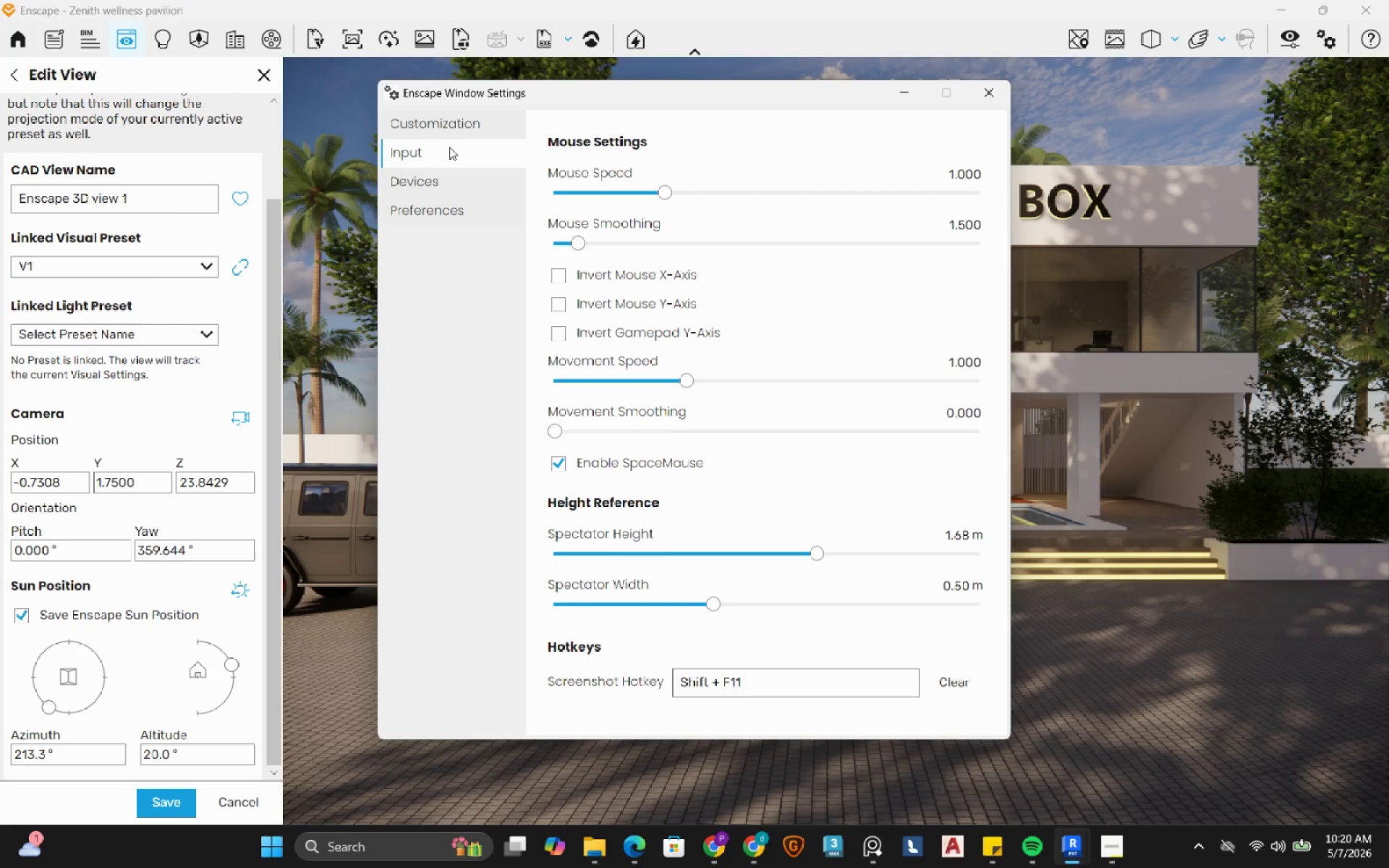 
double_click([455, 126])
 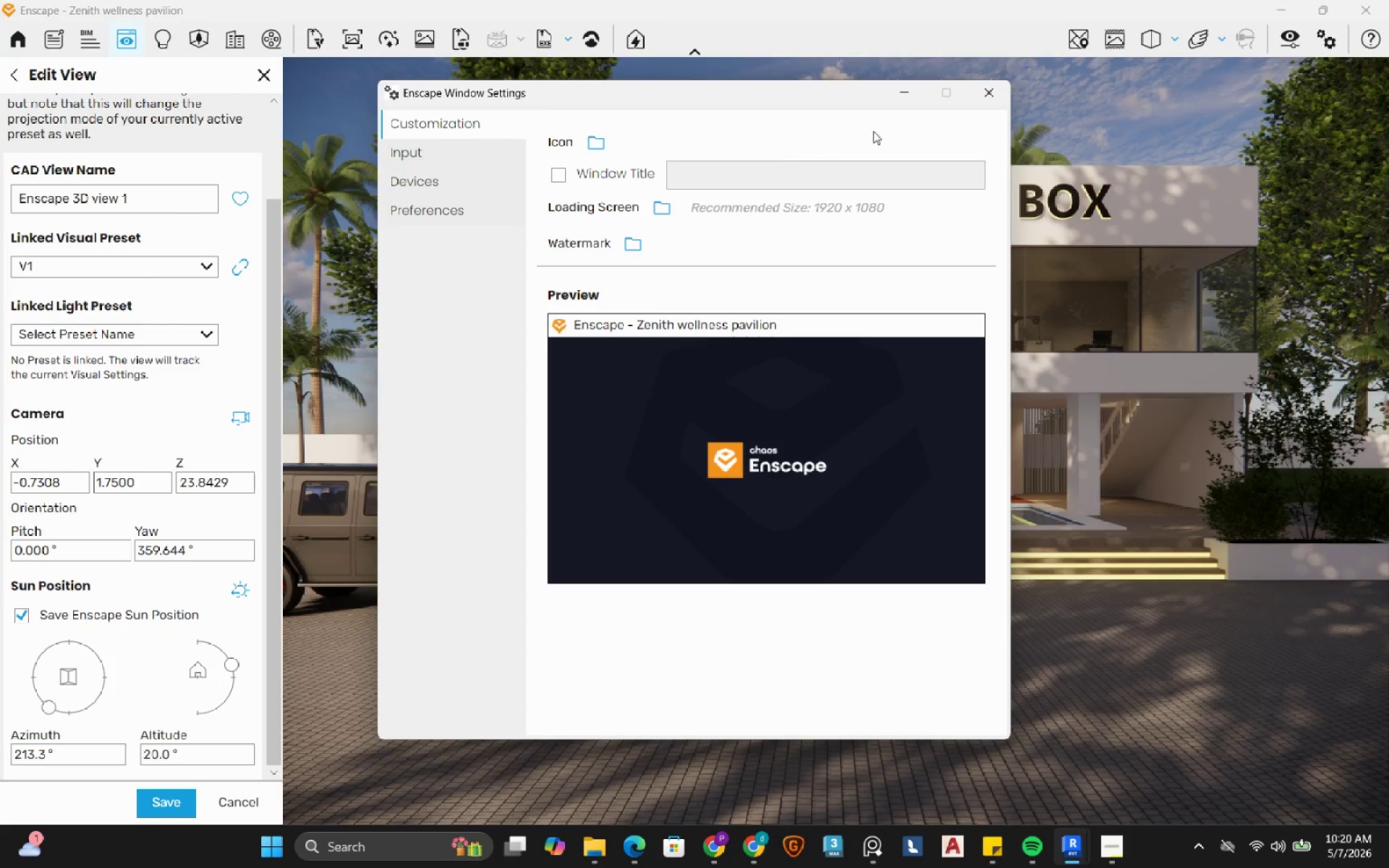 
left_click([979, 97])
 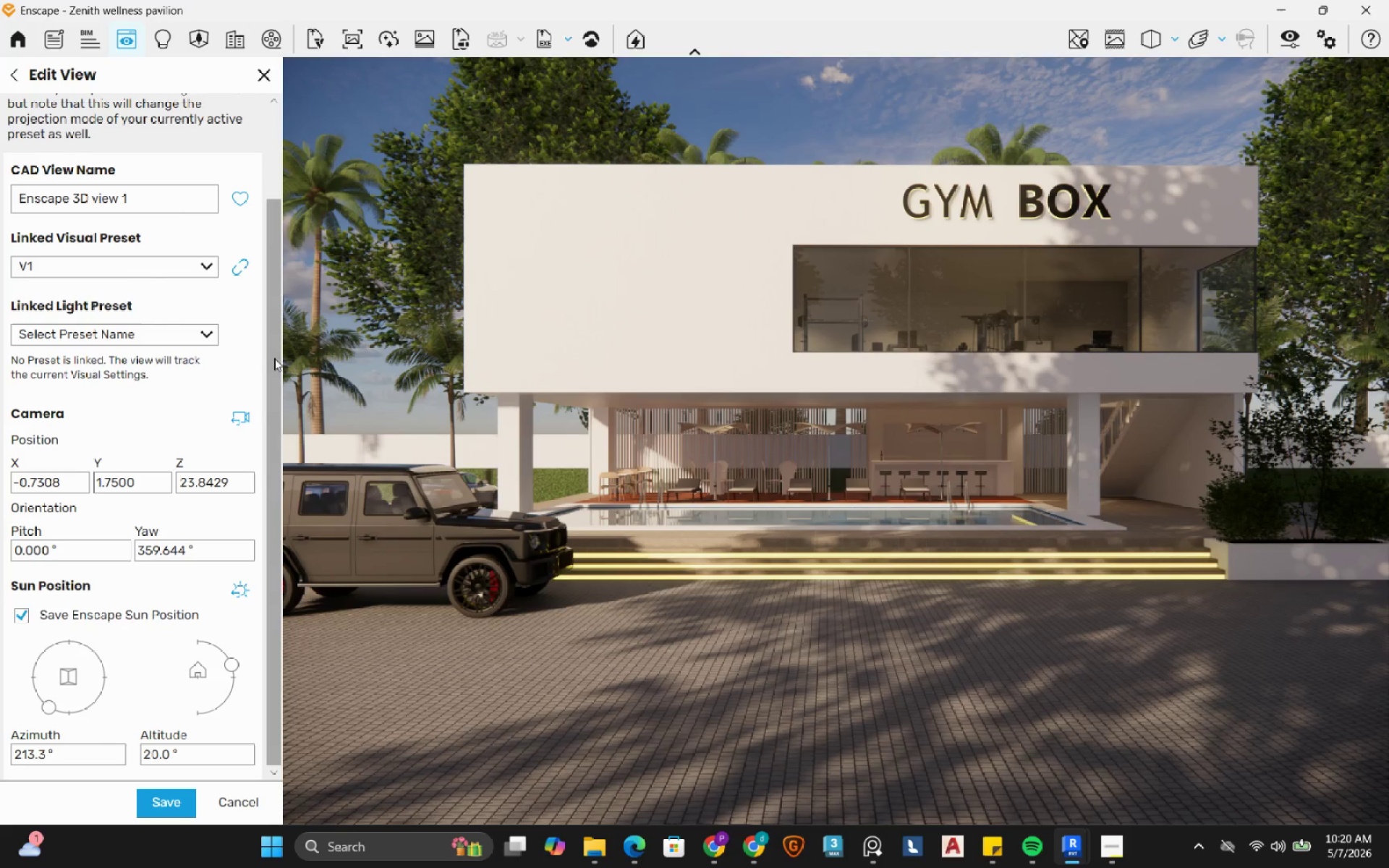 
left_click_drag(start_coordinate=[274, 358], to_coordinate=[273, 371])
 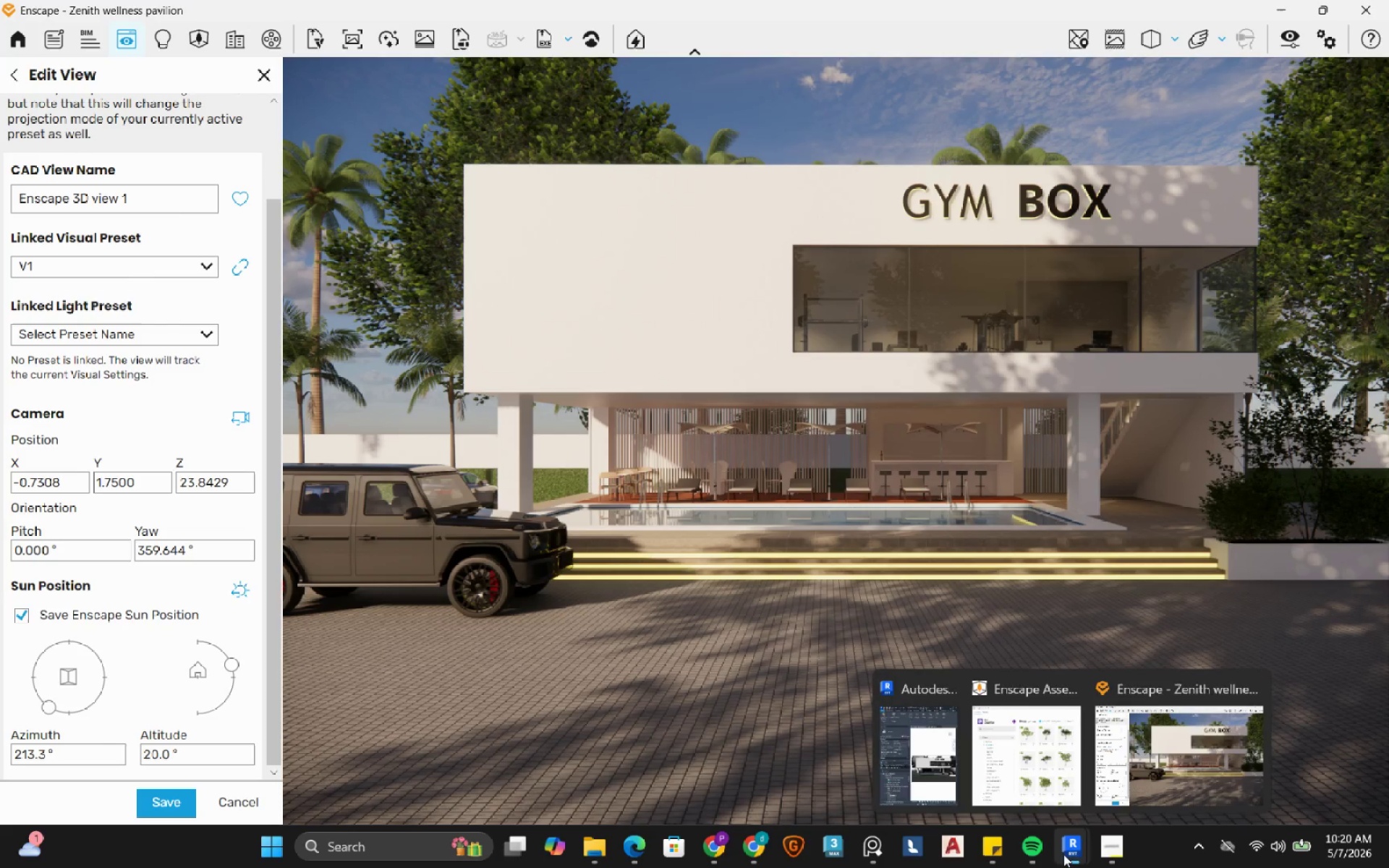 
left_click([1115, 771])